 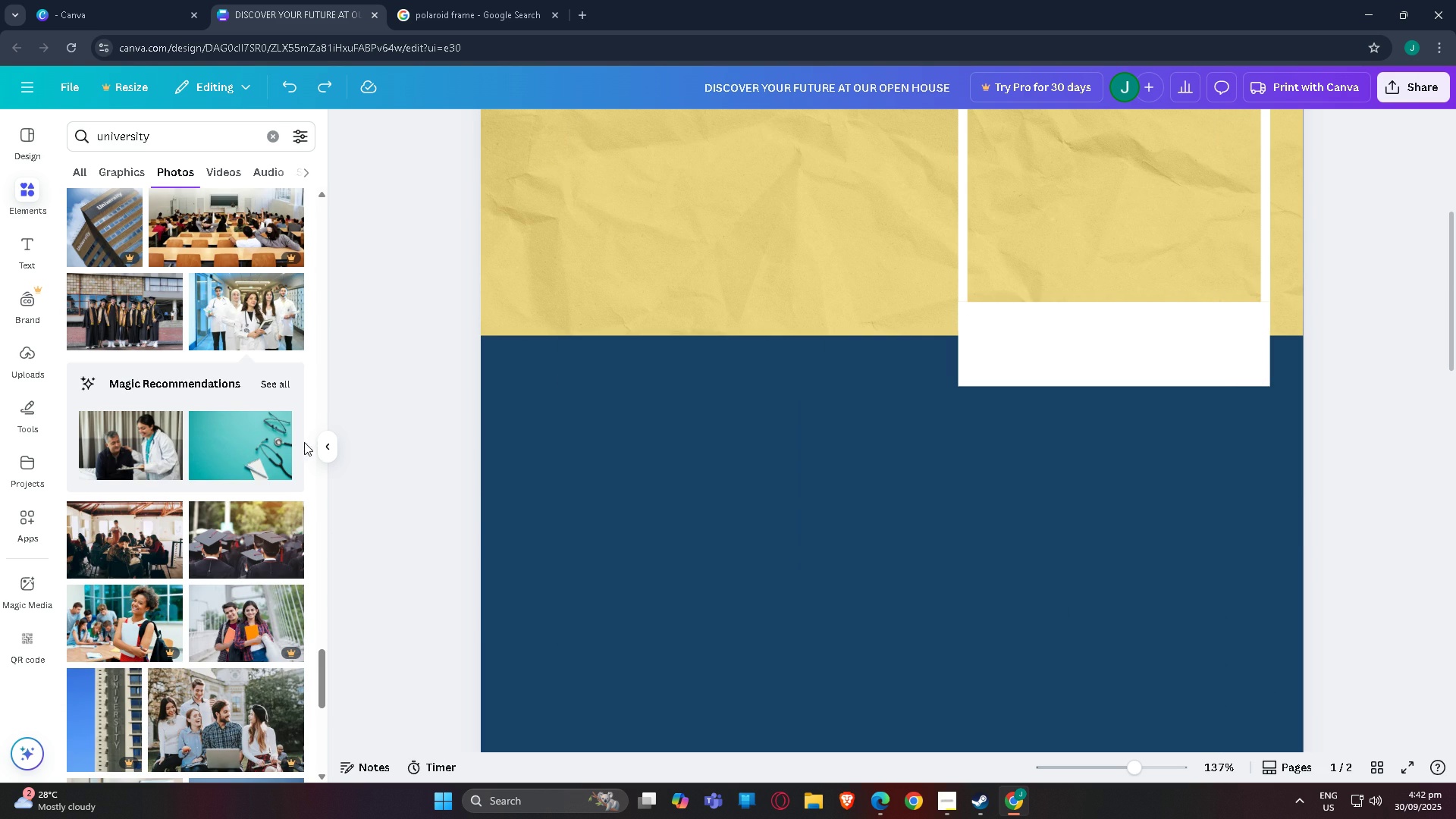 
scroll: coordinate [209, 383], scroll_direction: down, amount: 18.0
 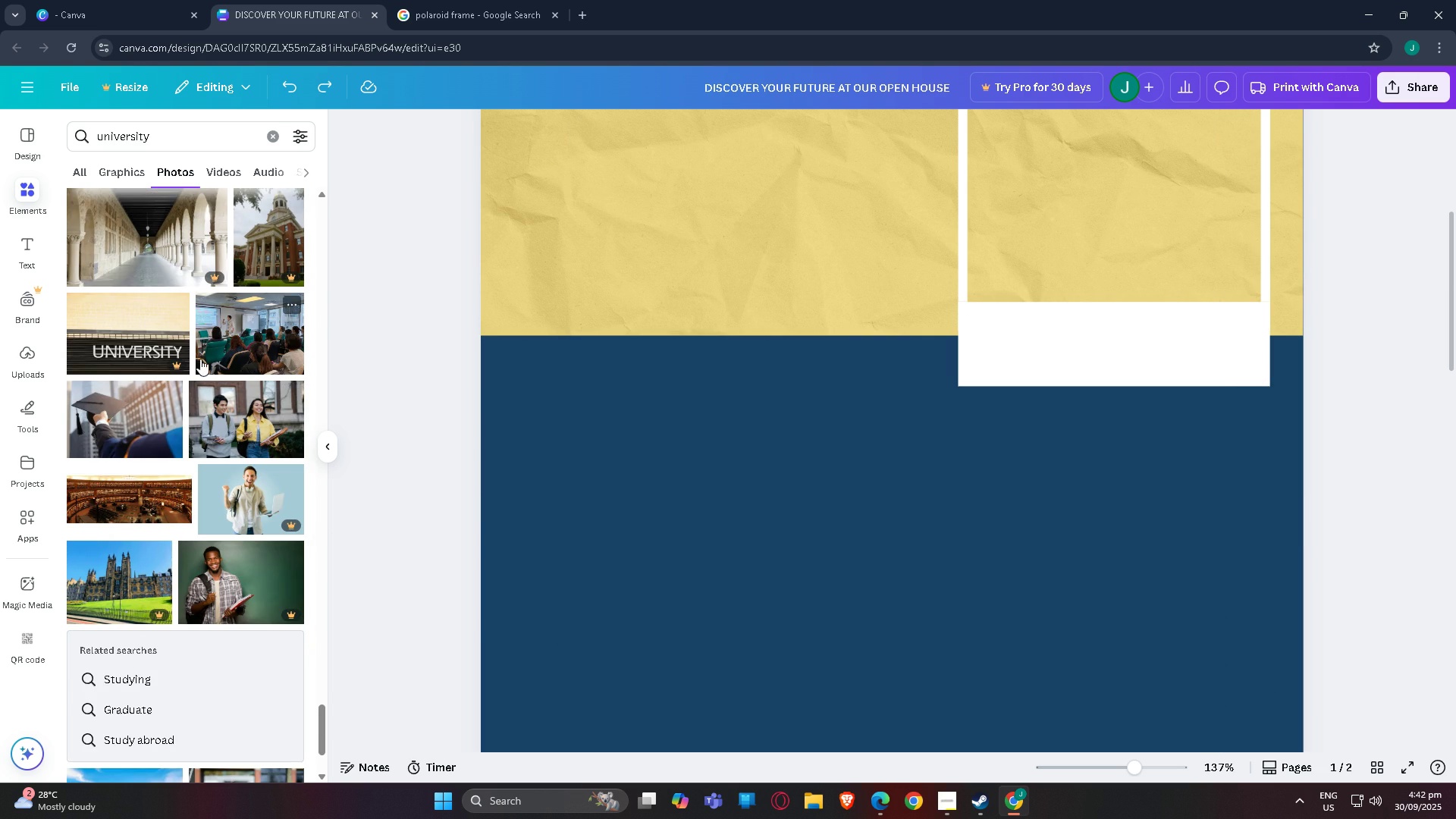 
scroll: coordinate [177, 440], scroll_direction: down, amount: 18.0
 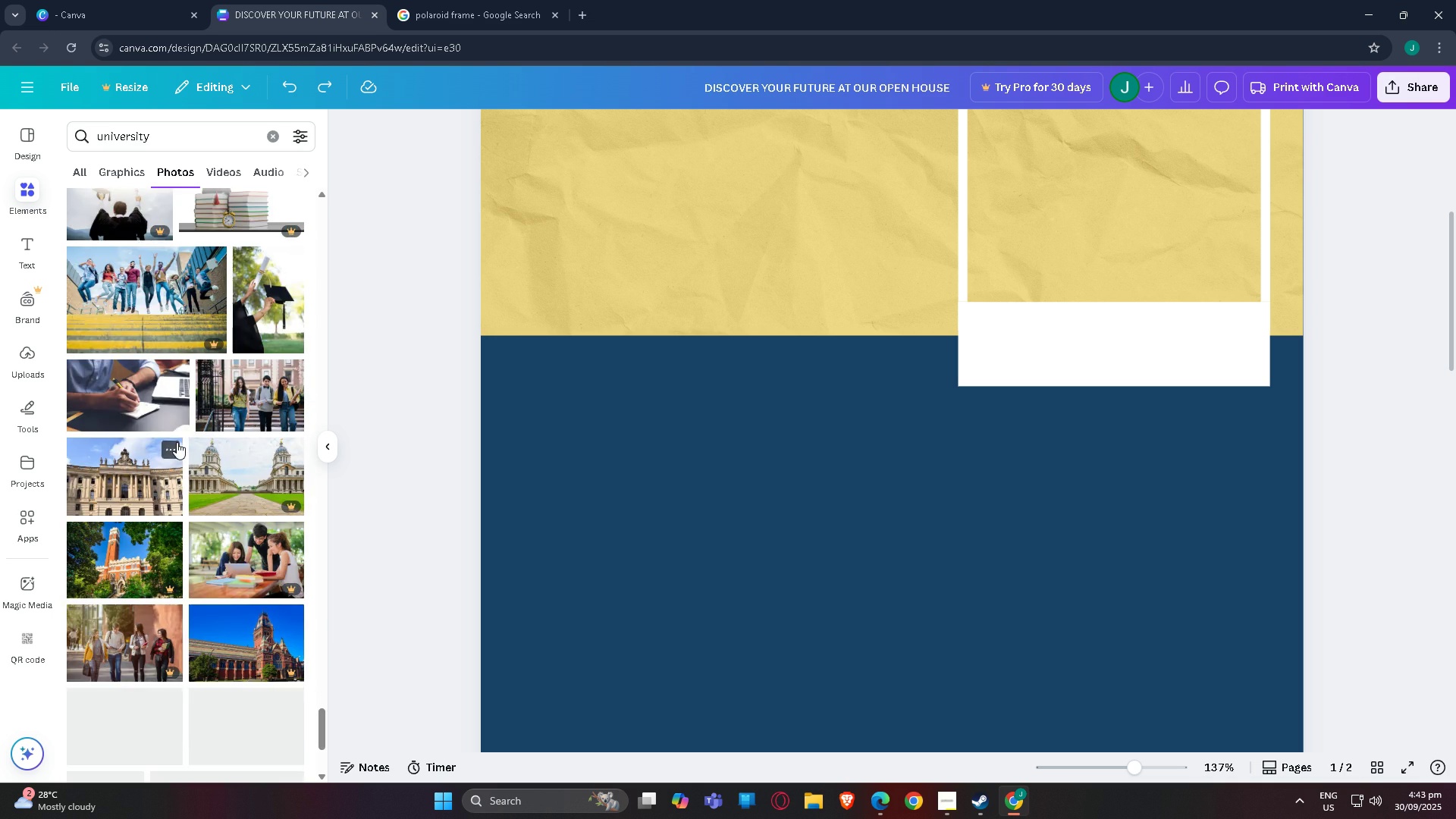 
scroll: coordinate [203, 395], scroll_direction: down, amount: 23.0
 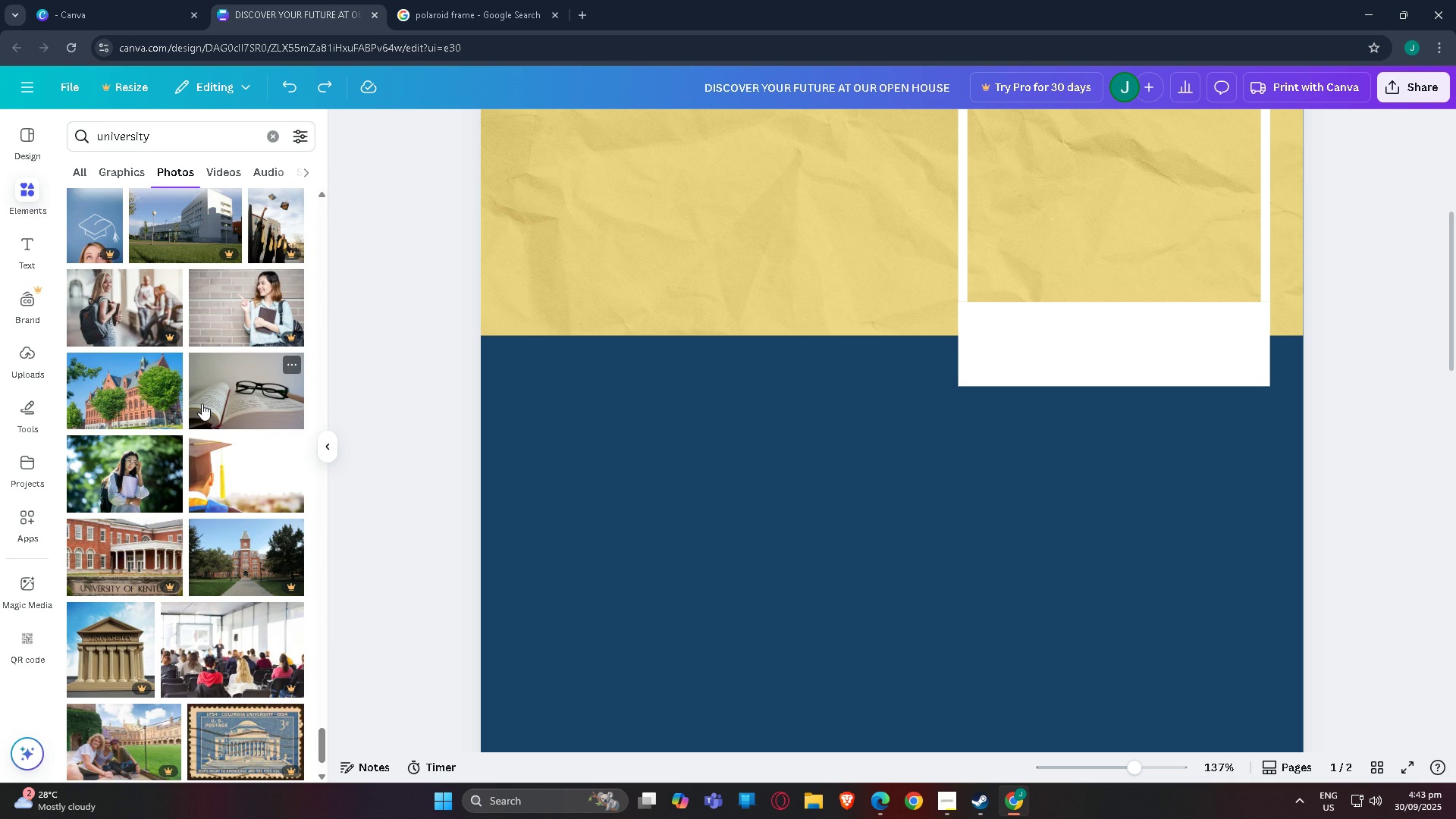 
scroll: coordinate [234, 406], scroll_direction: down, amount: 16.0
 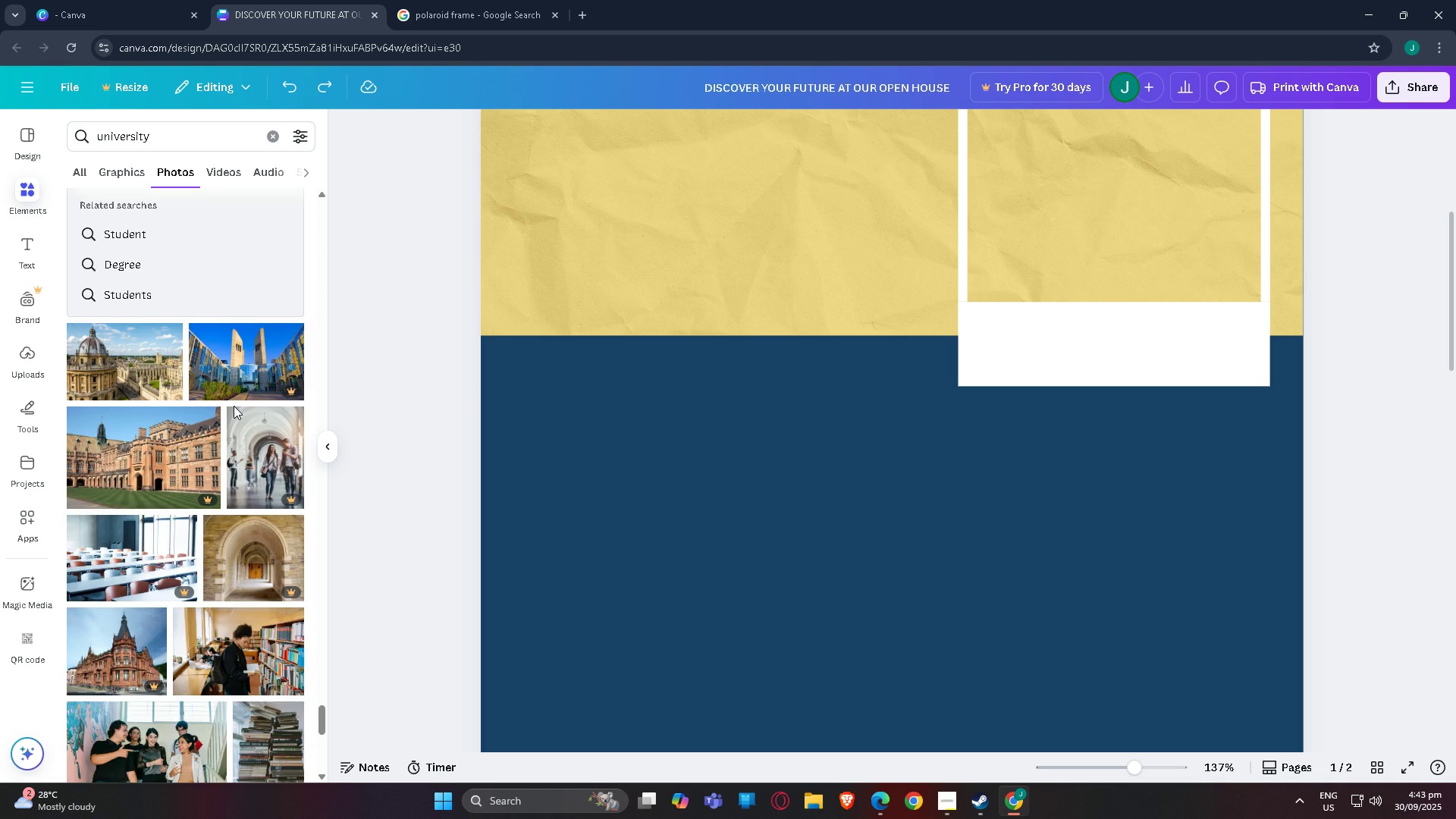 
scroll: coordinate [190, 326], scroll_direction: down, amount: 20.0
 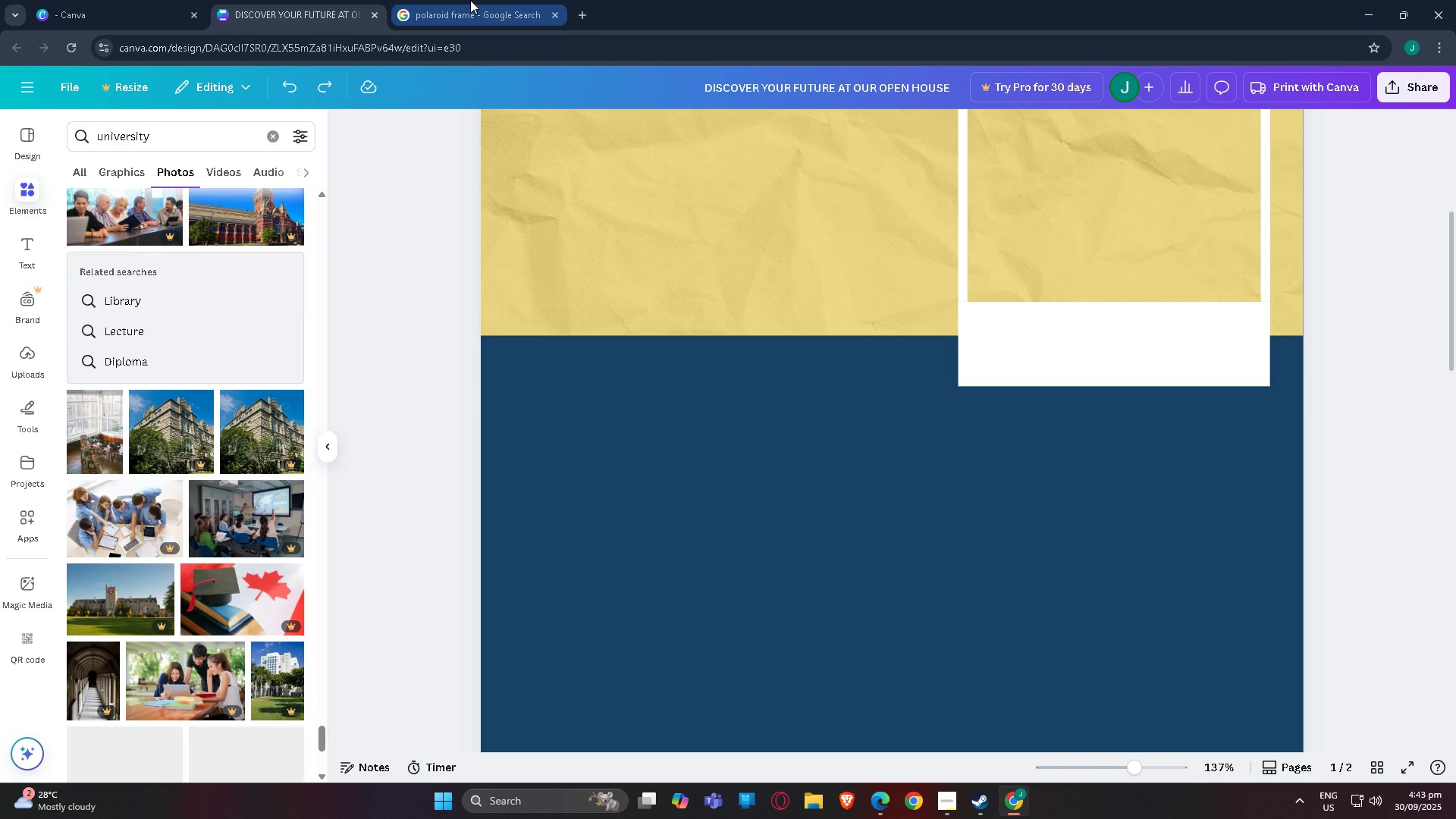 
left_click([470, 0])